 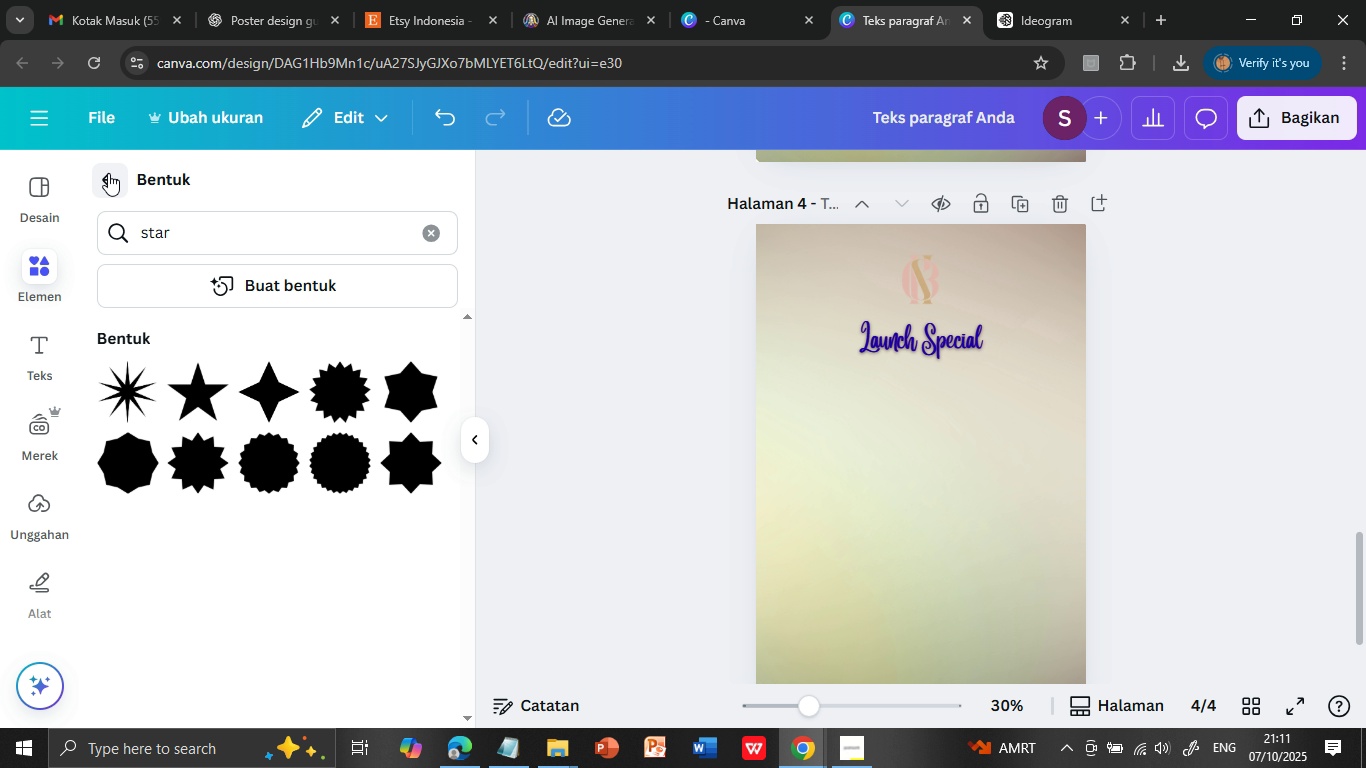 
left_click([108, 173])
 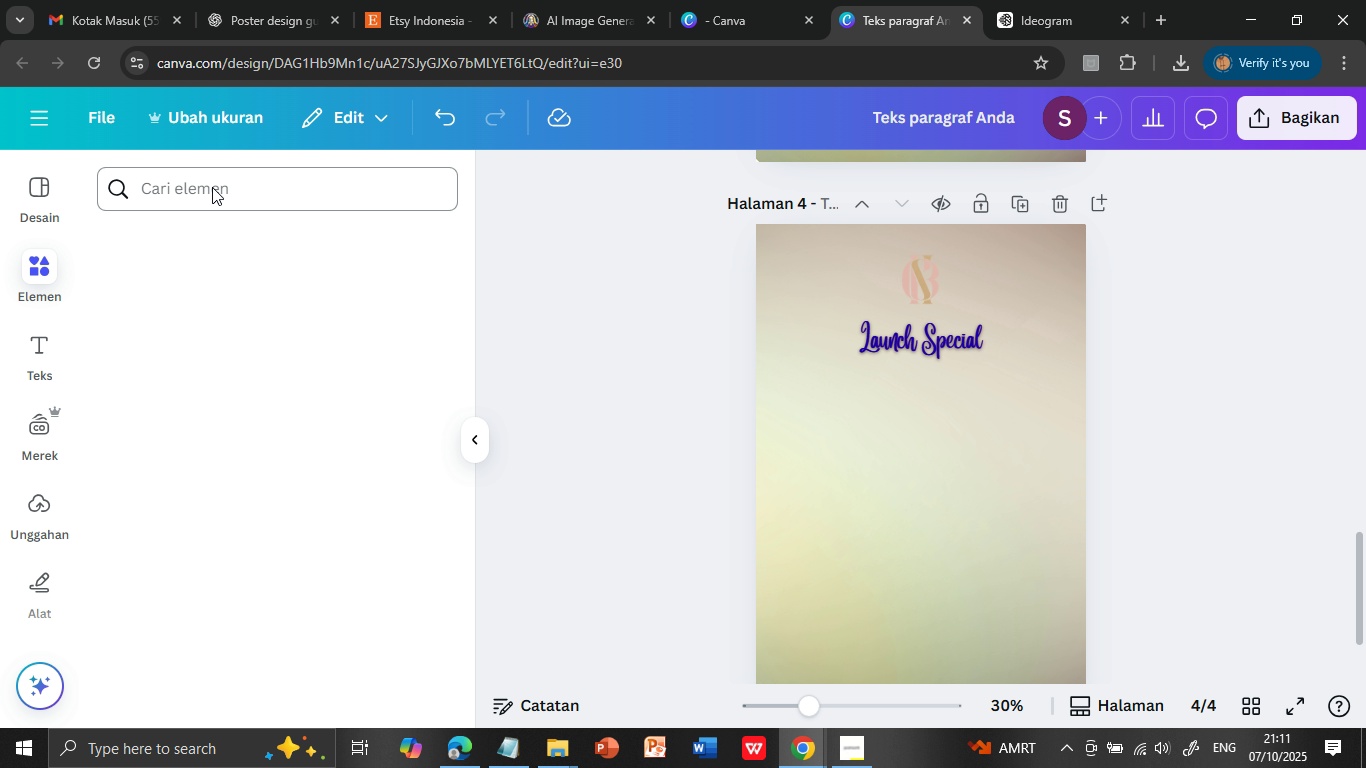 
left_click([212, 187])
 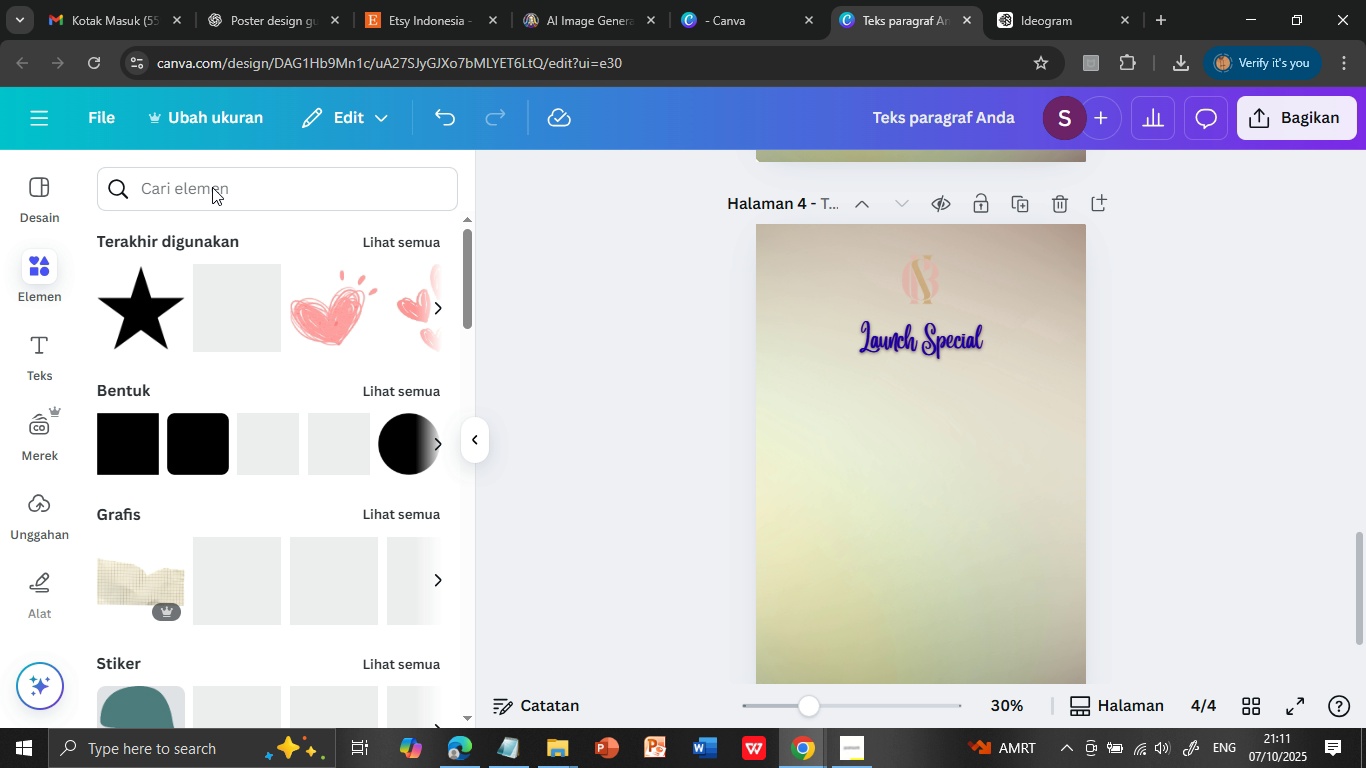 
mouse_move([259, 190])
 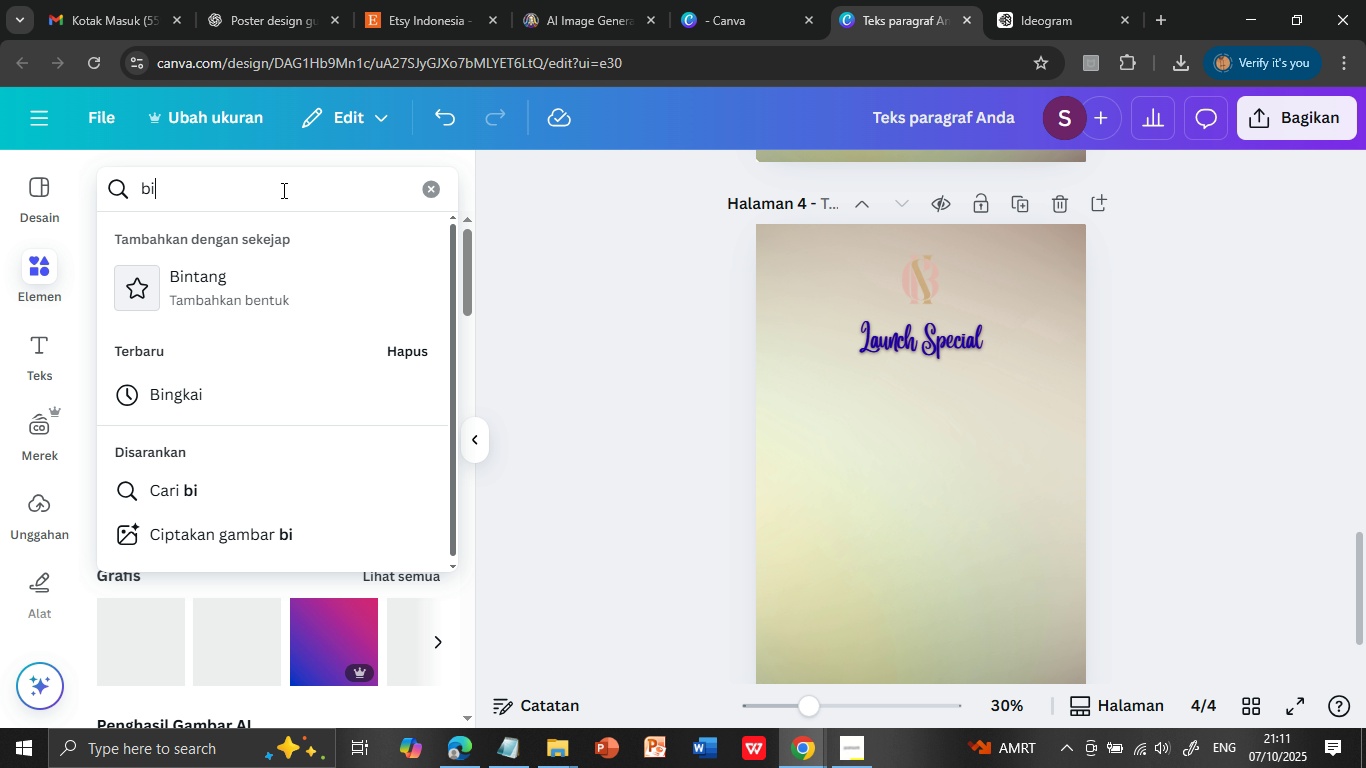 
type(ibnatg)